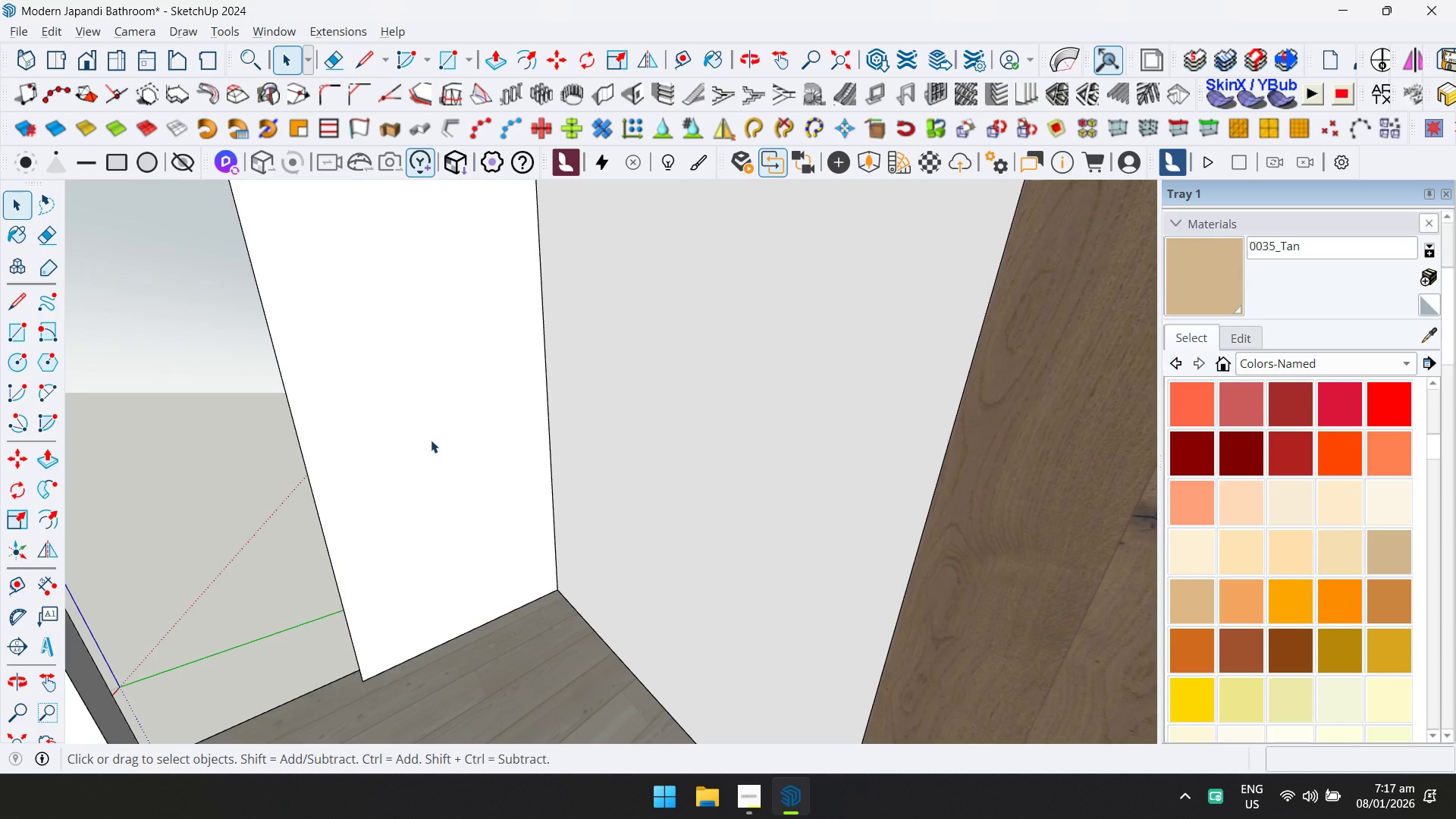 
key(Escape)
 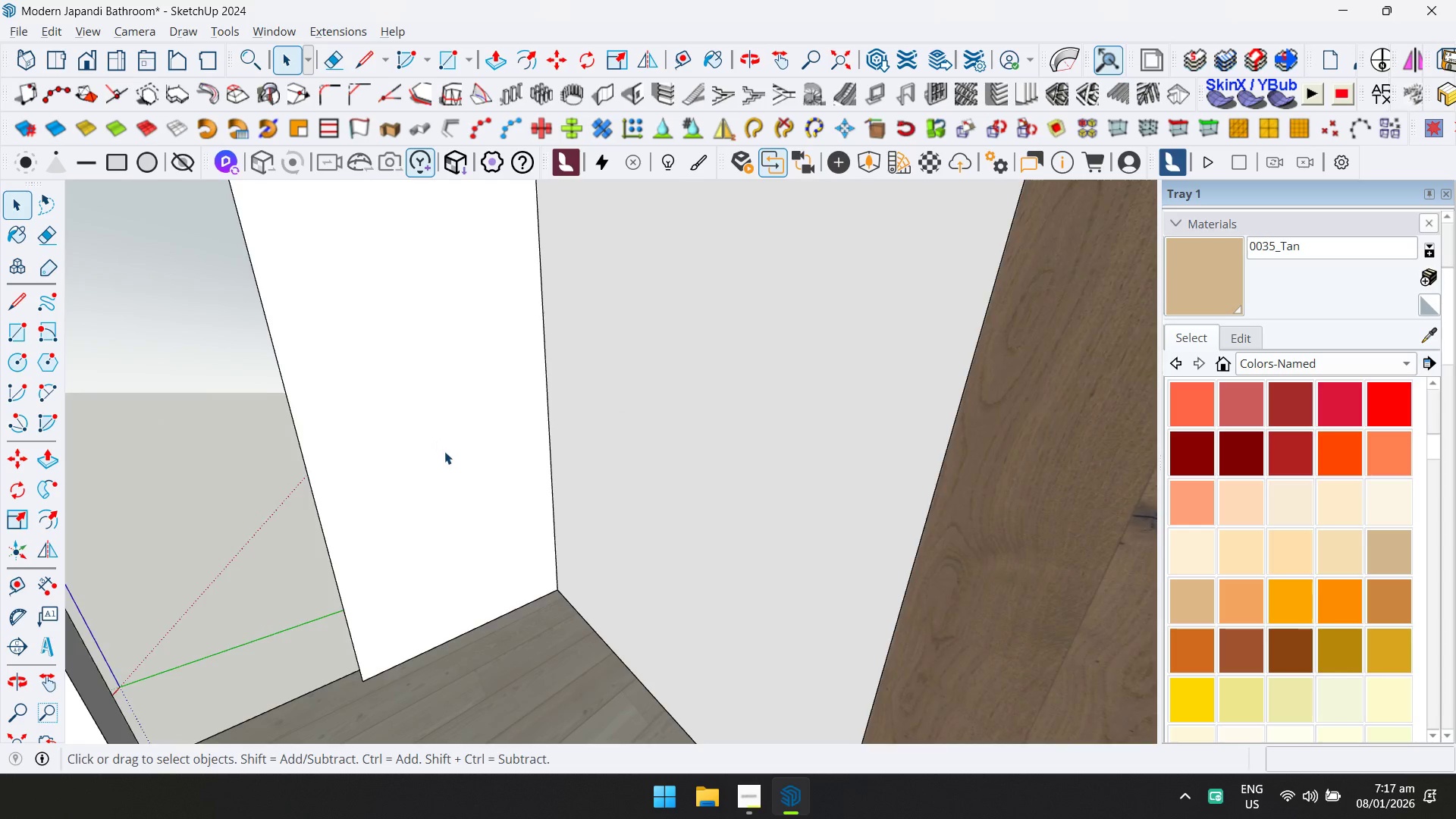 
scroll: coordinate [447, 449], scroll_direction: down, amount: 4.0
 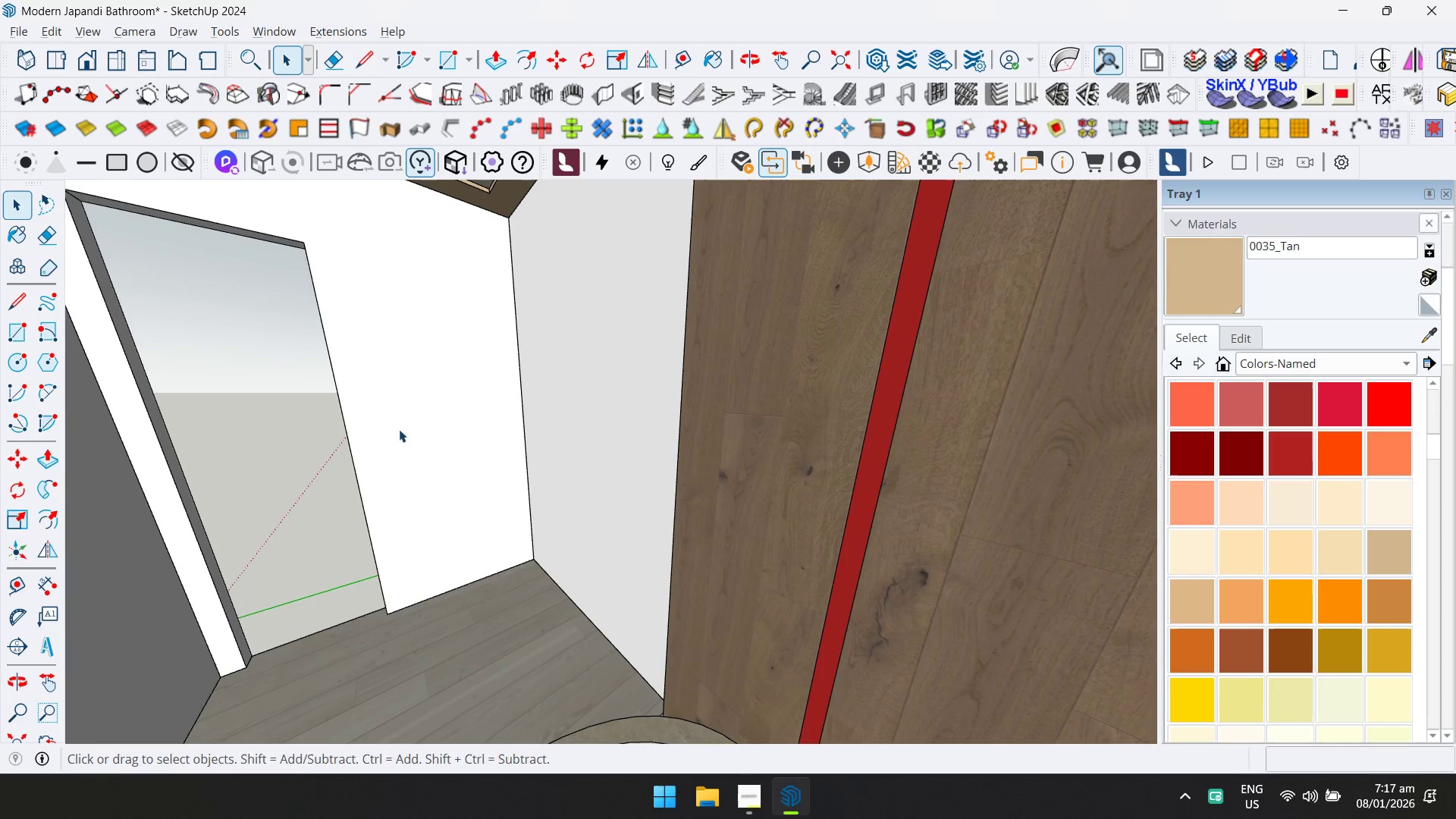 
hold_key(key=ShiftLeft, duration=0.58)
 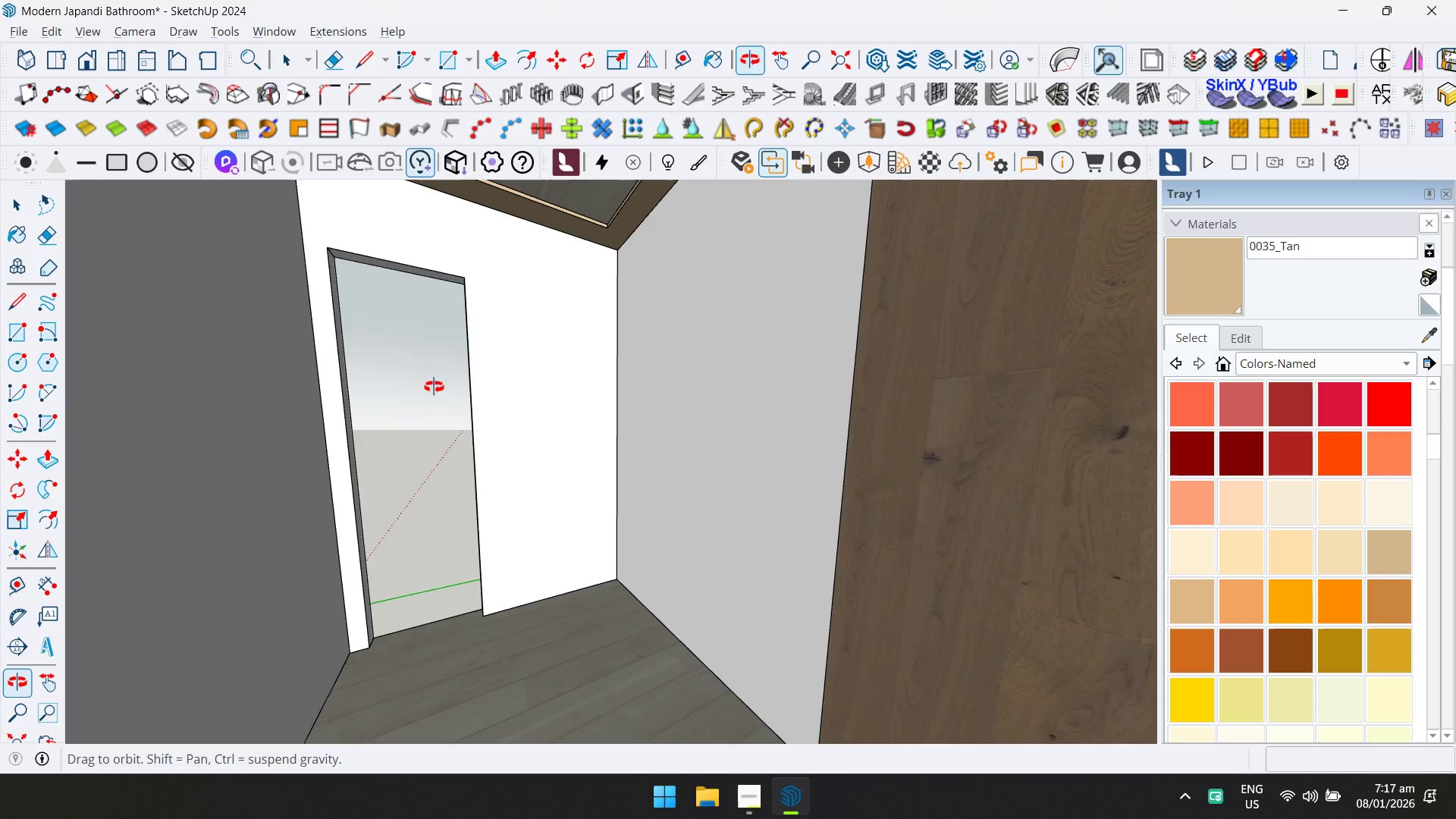 
key(Control+ControlLeft)
 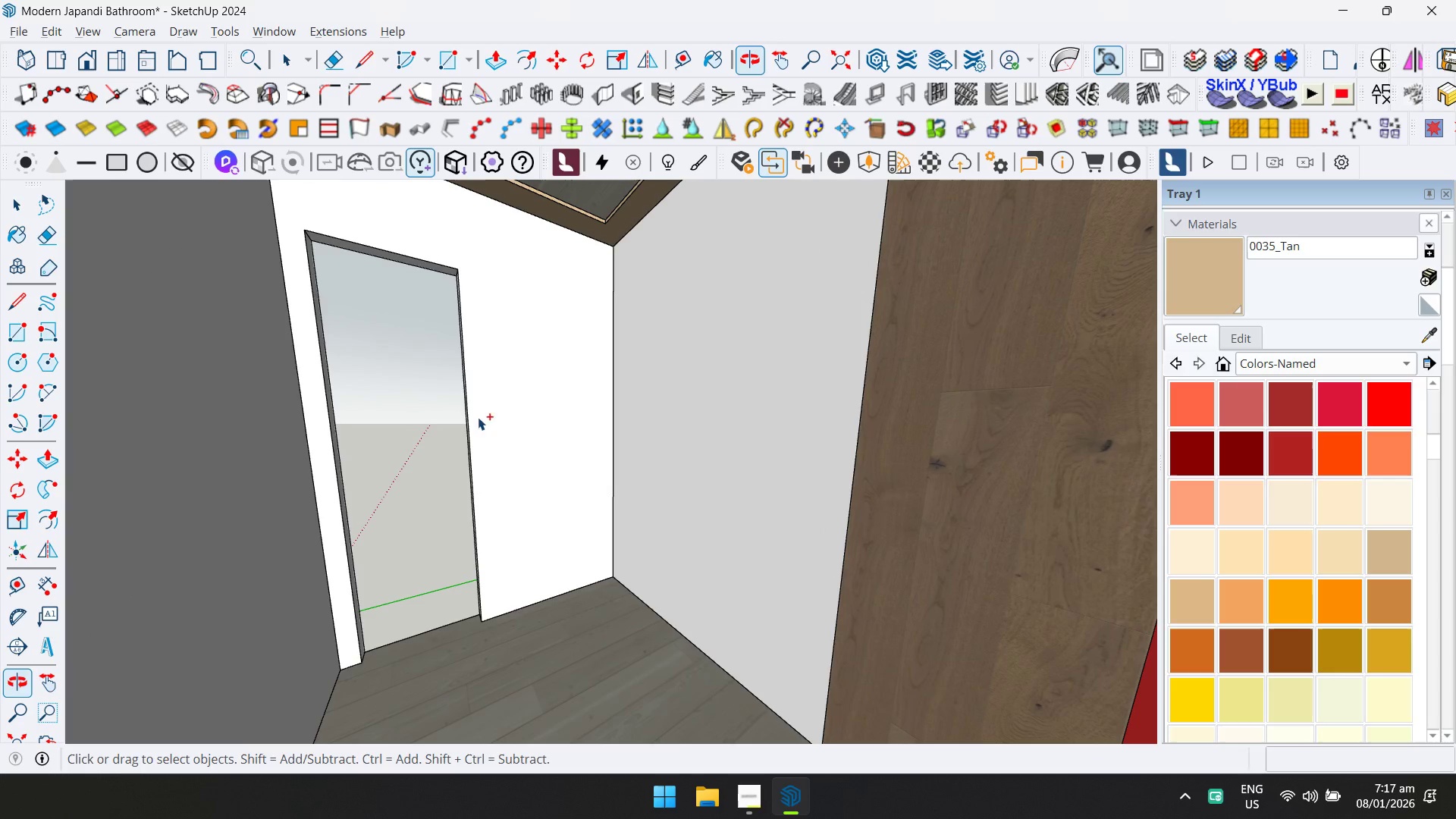 
key(Control+S)
 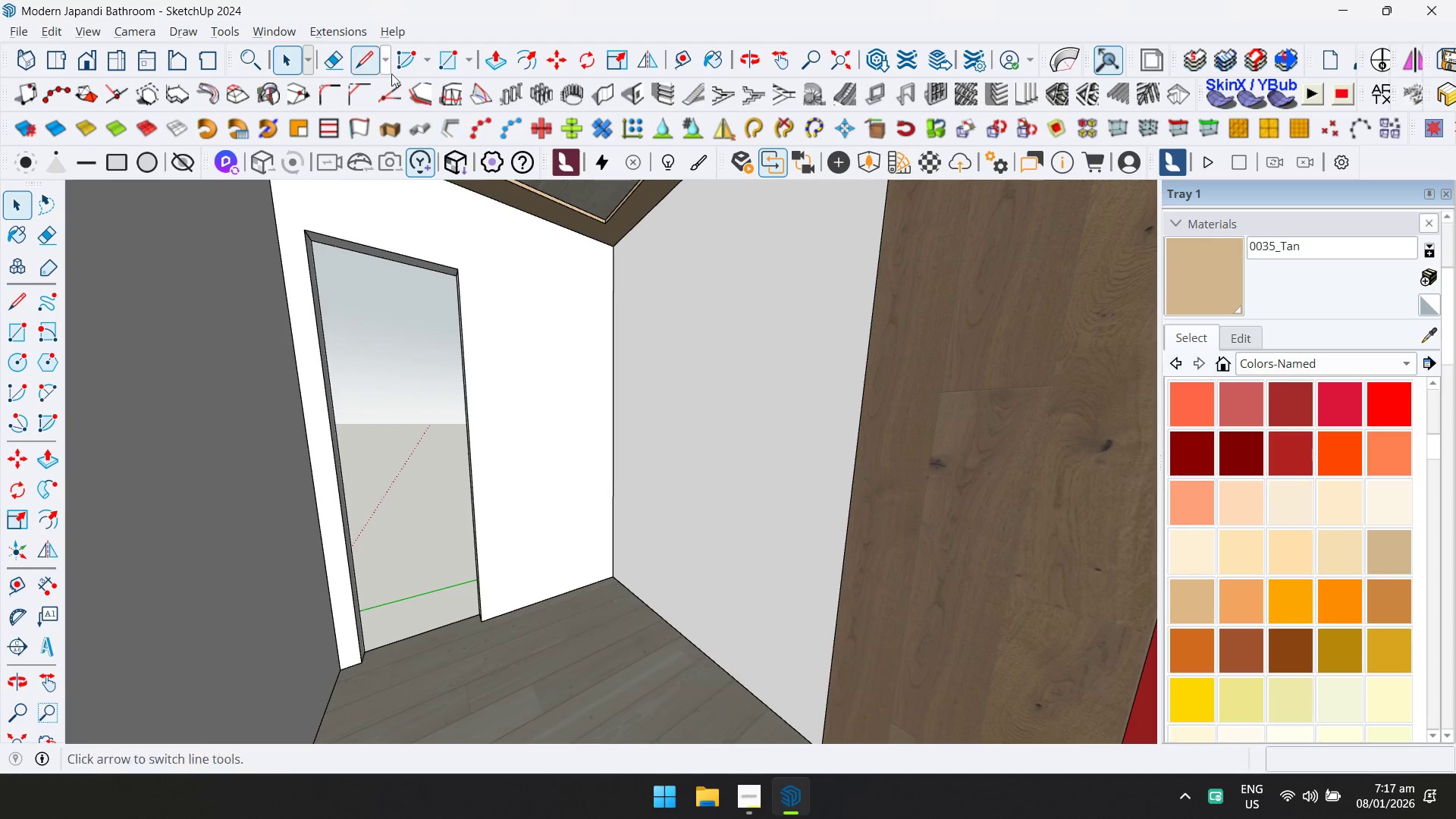 
left_click([277, 33])
 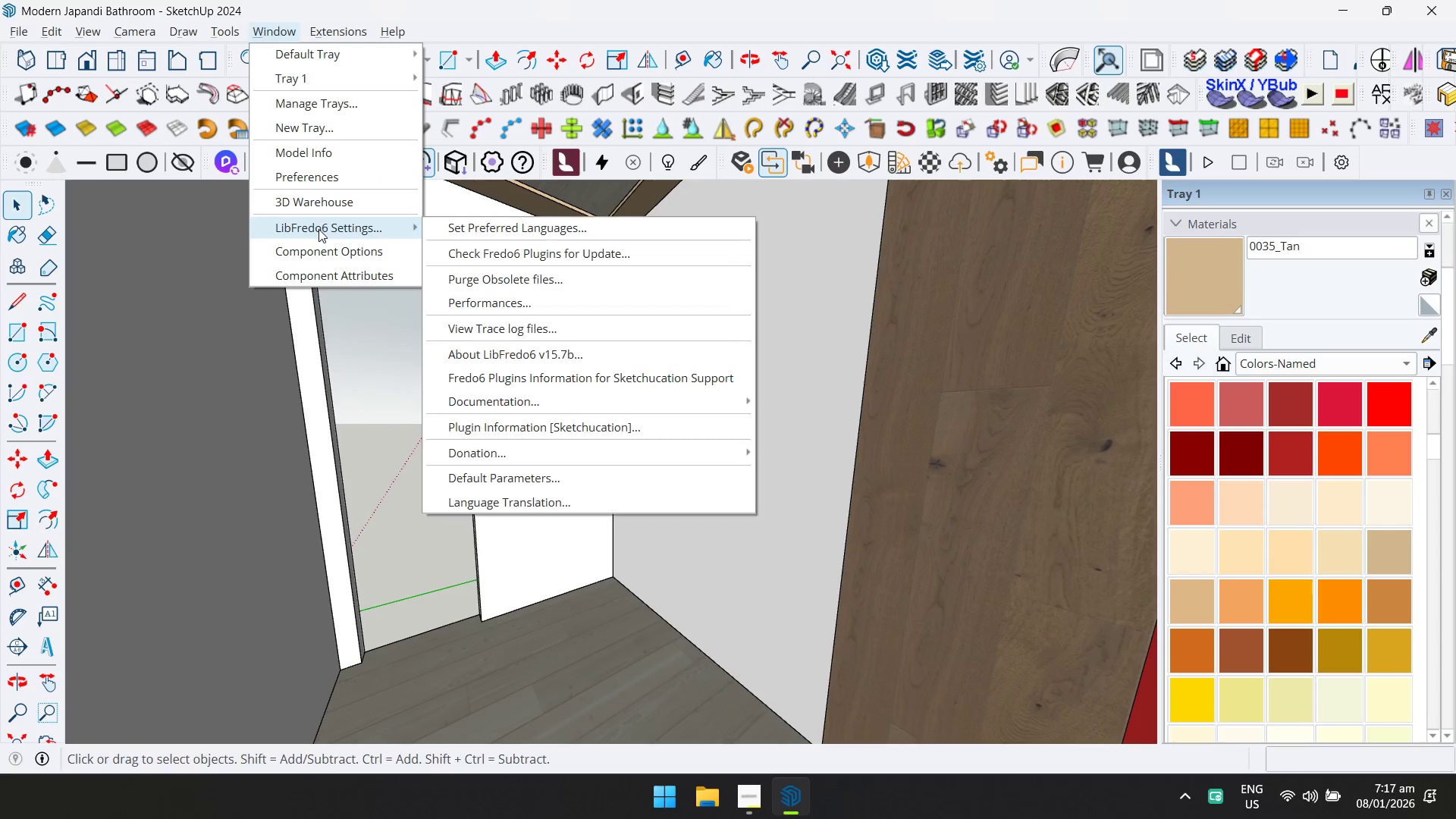 
left_click([332, 201])